 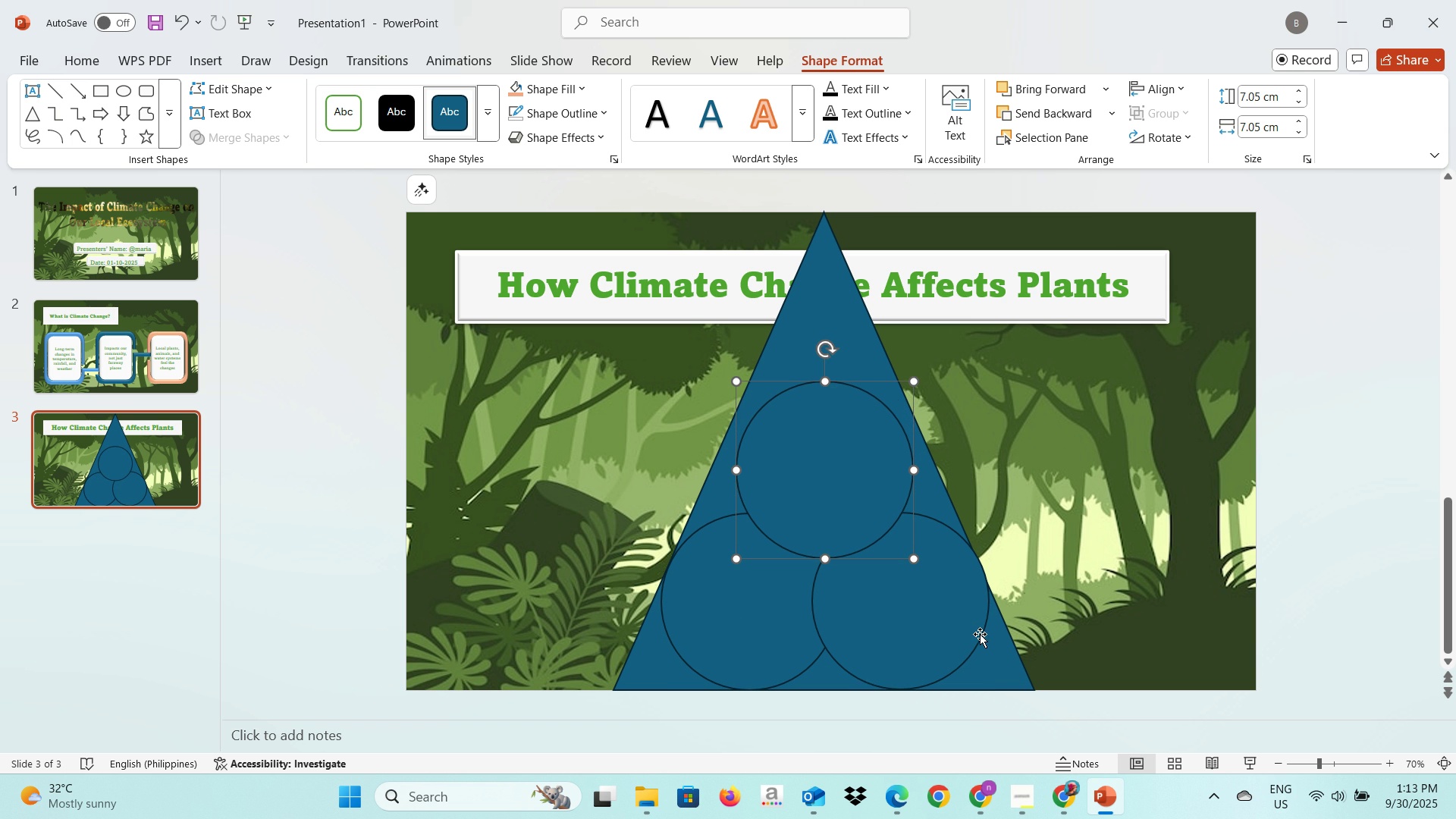 
left_click([991, 666])
 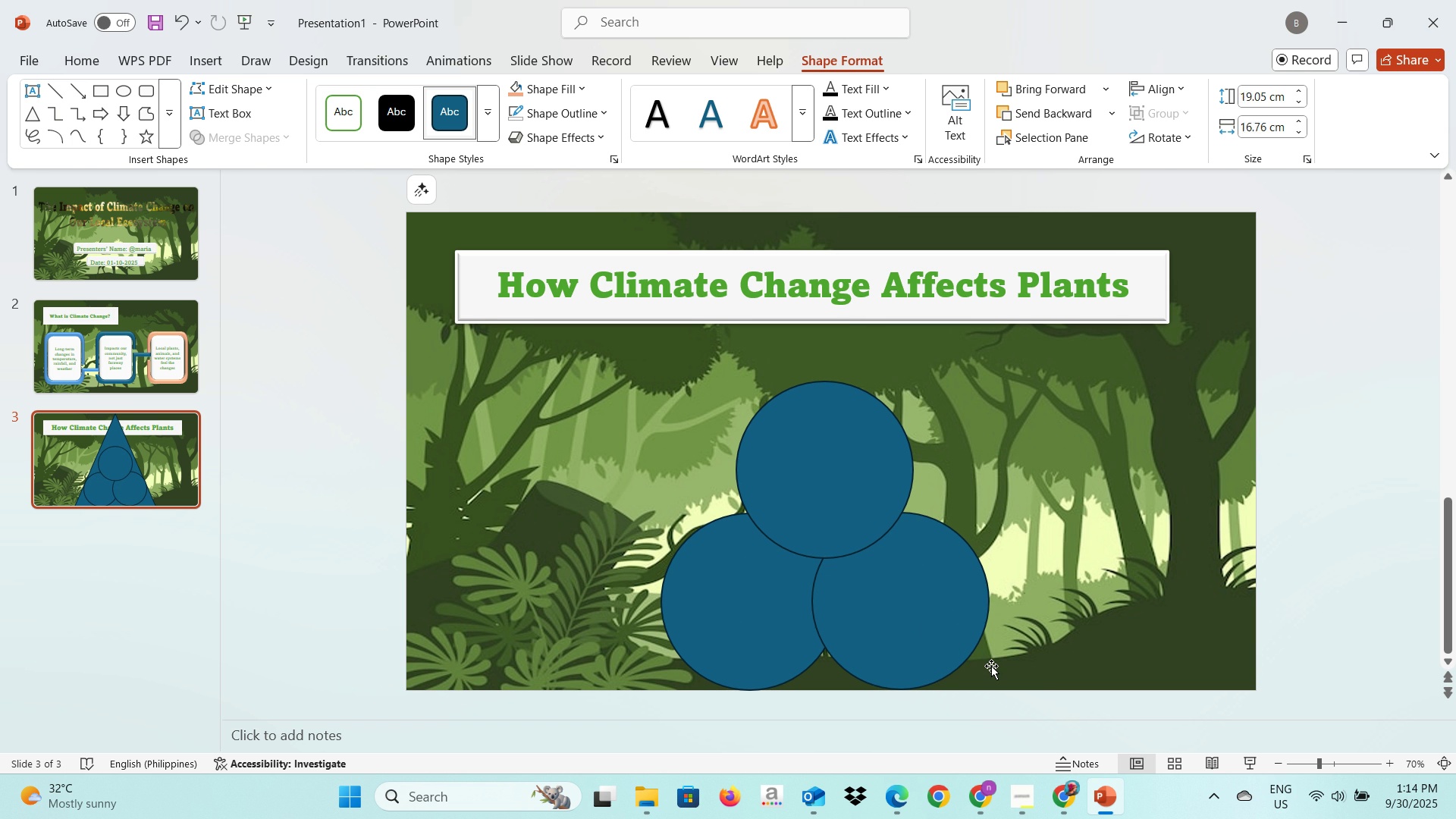 
key(Backspace)
 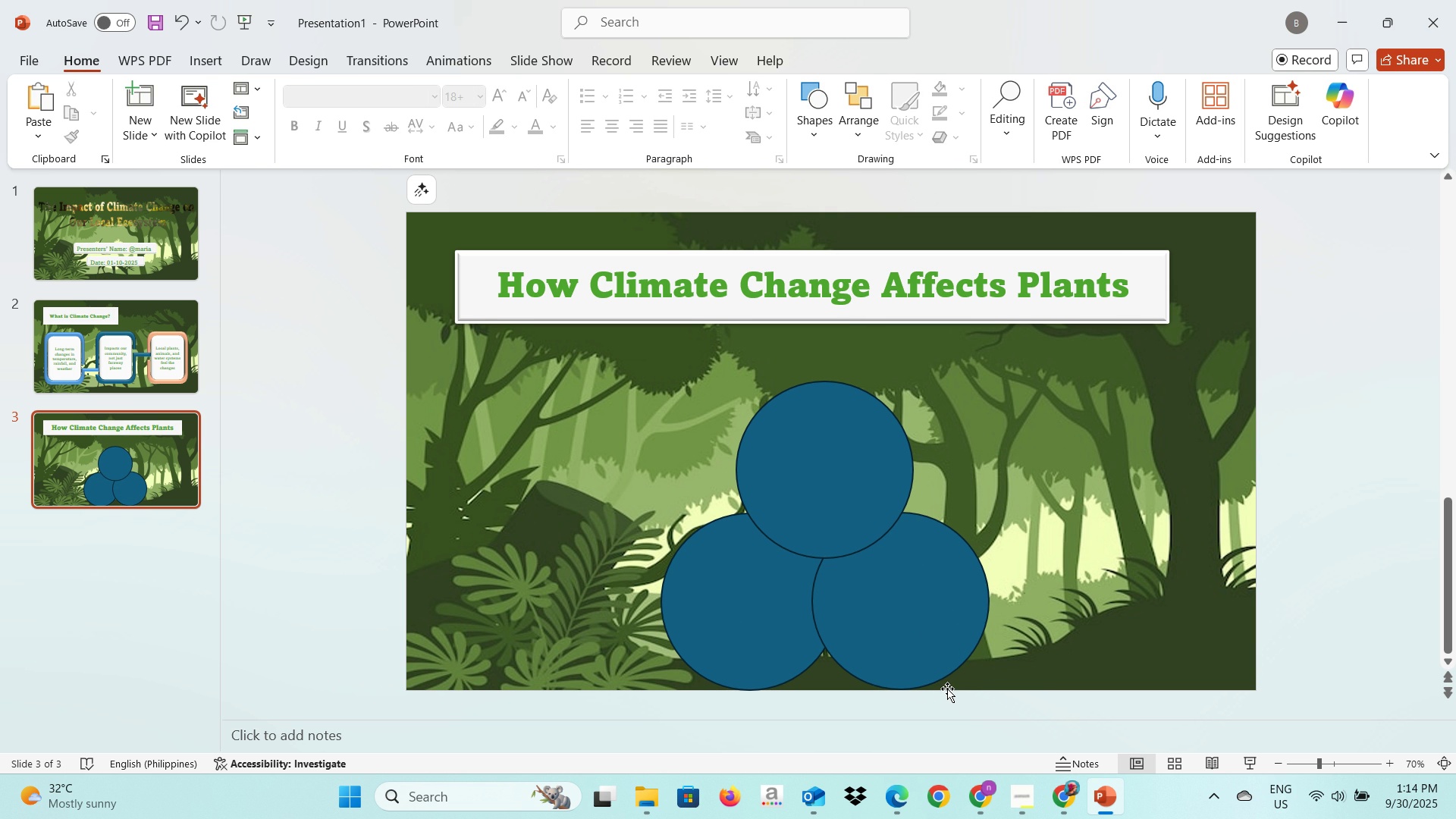 
wait(10.24)
 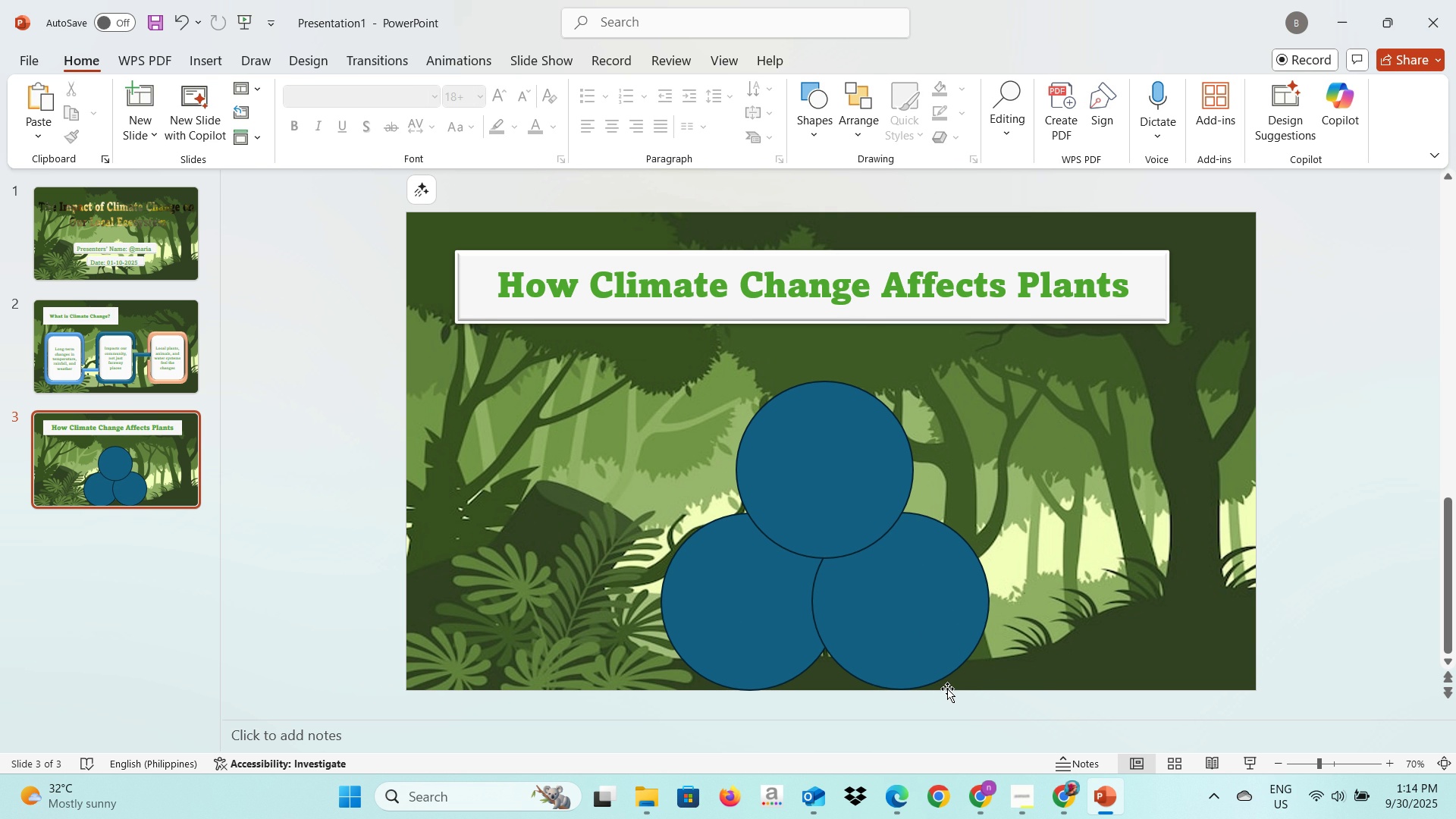 
left_click([858, 425])
 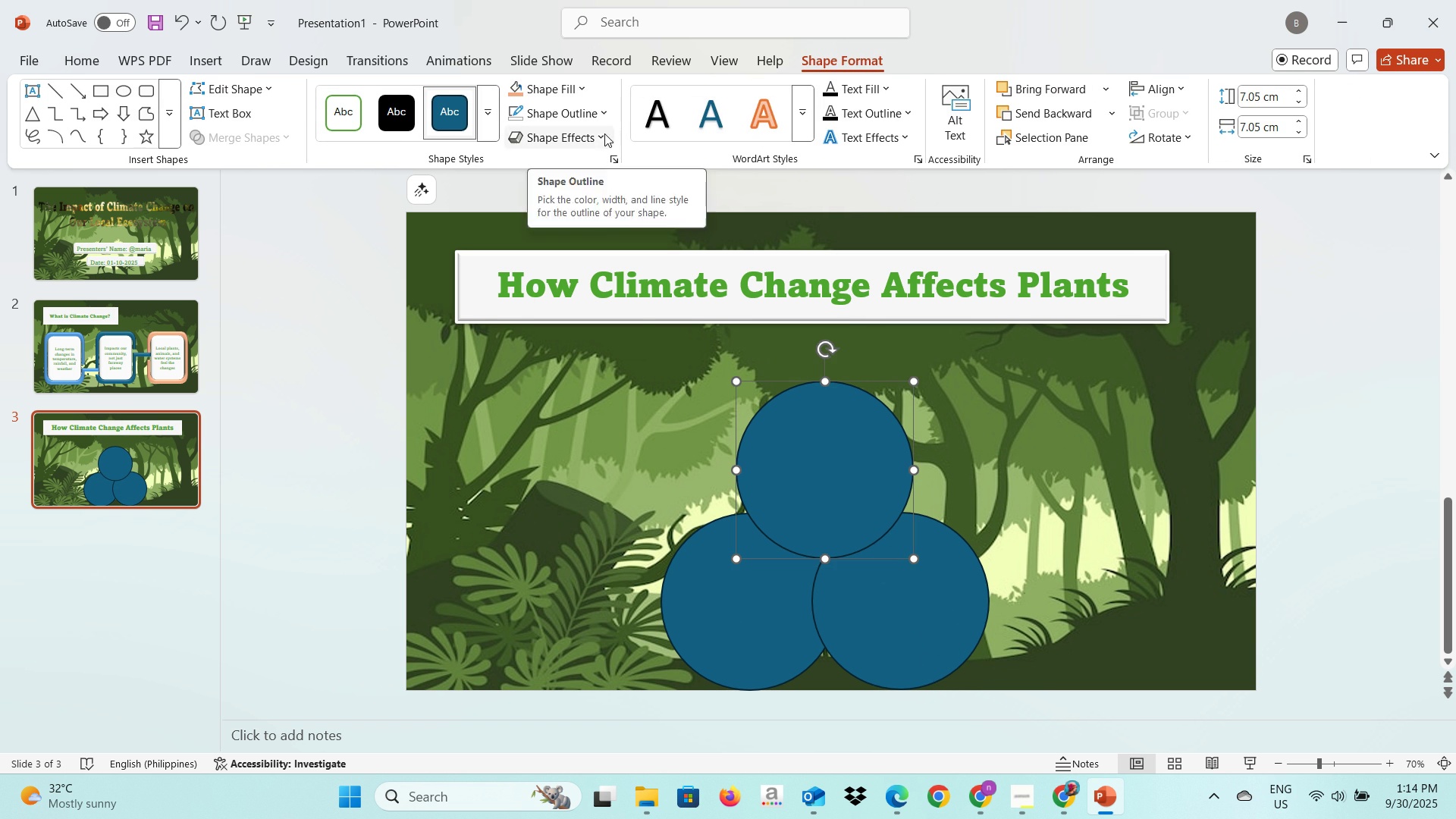 
left_click([603, 136])
 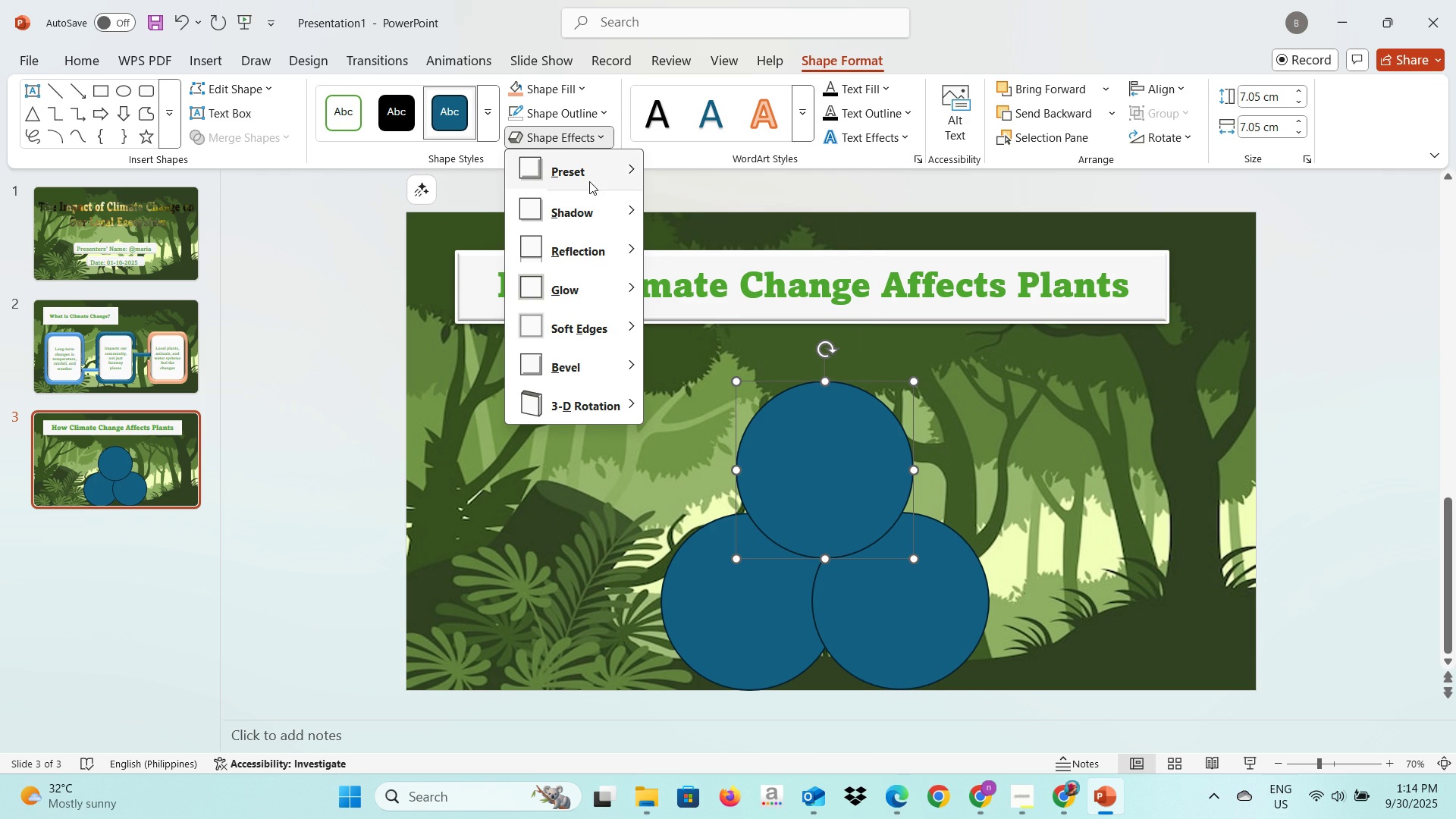 
left_click([589, 181])
 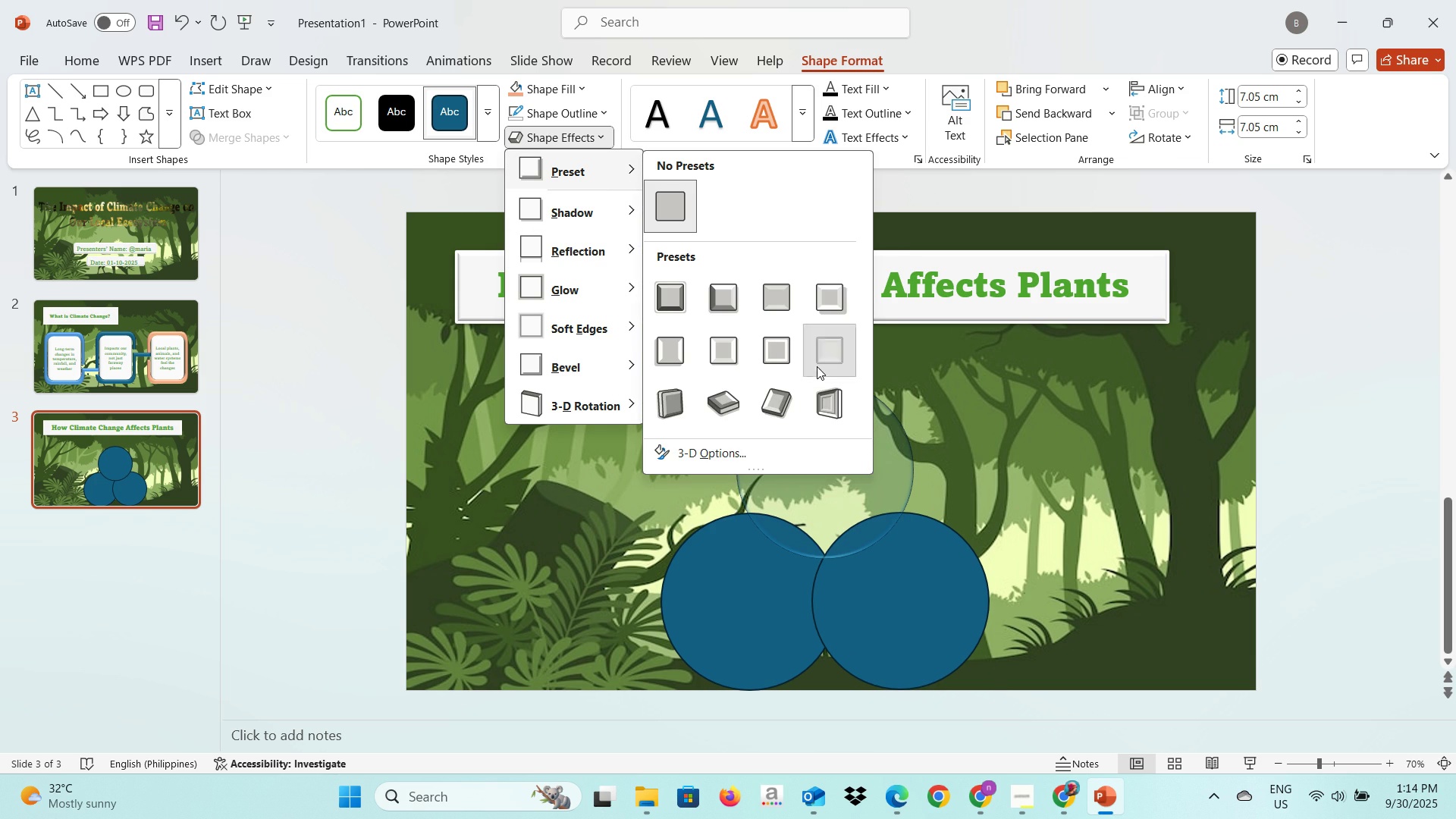 
left_click([817, 366])
 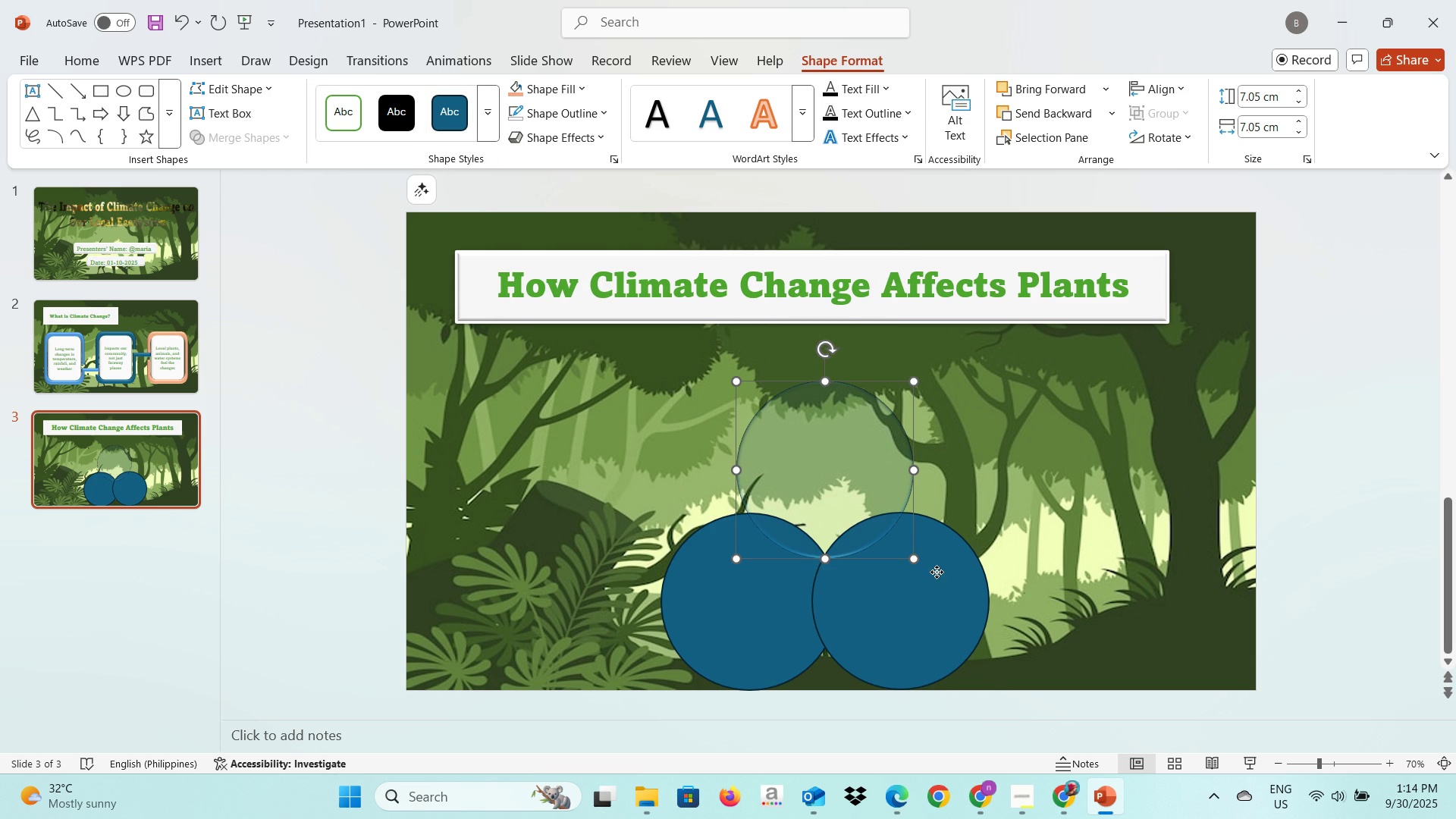 
left_click([937, 572])
 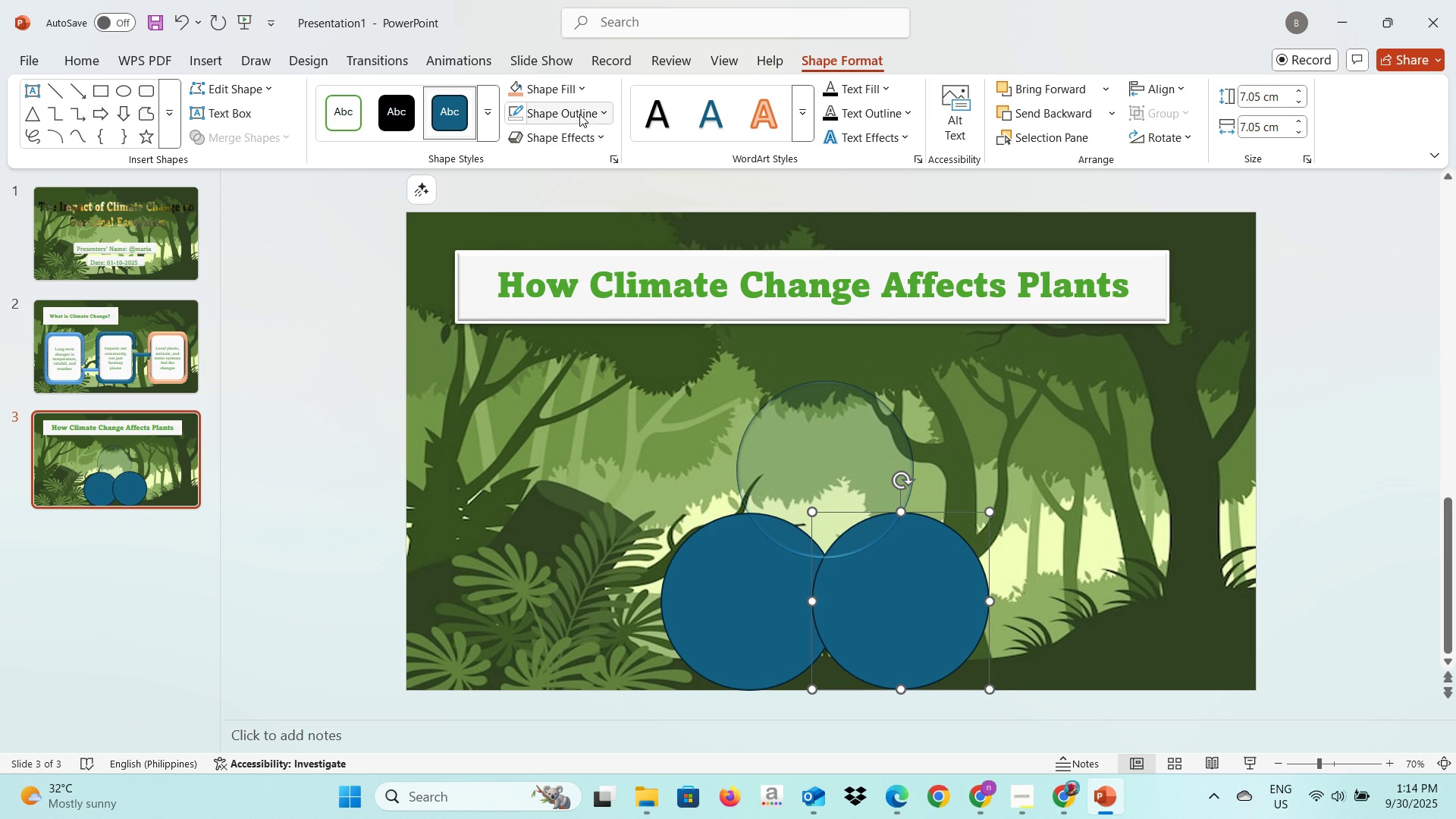 
left_click([585, 136])
 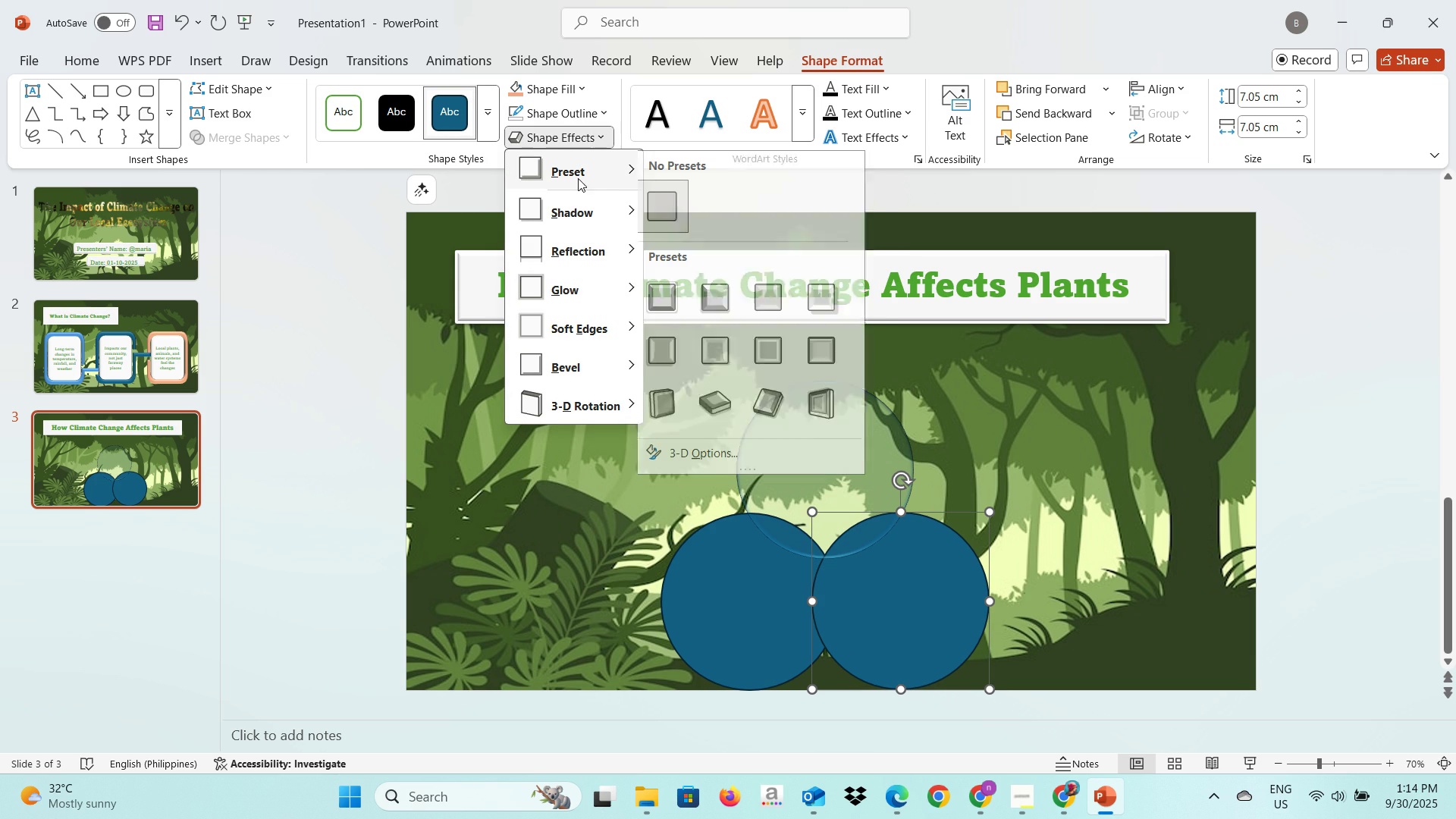 
left_click([578, 178])
 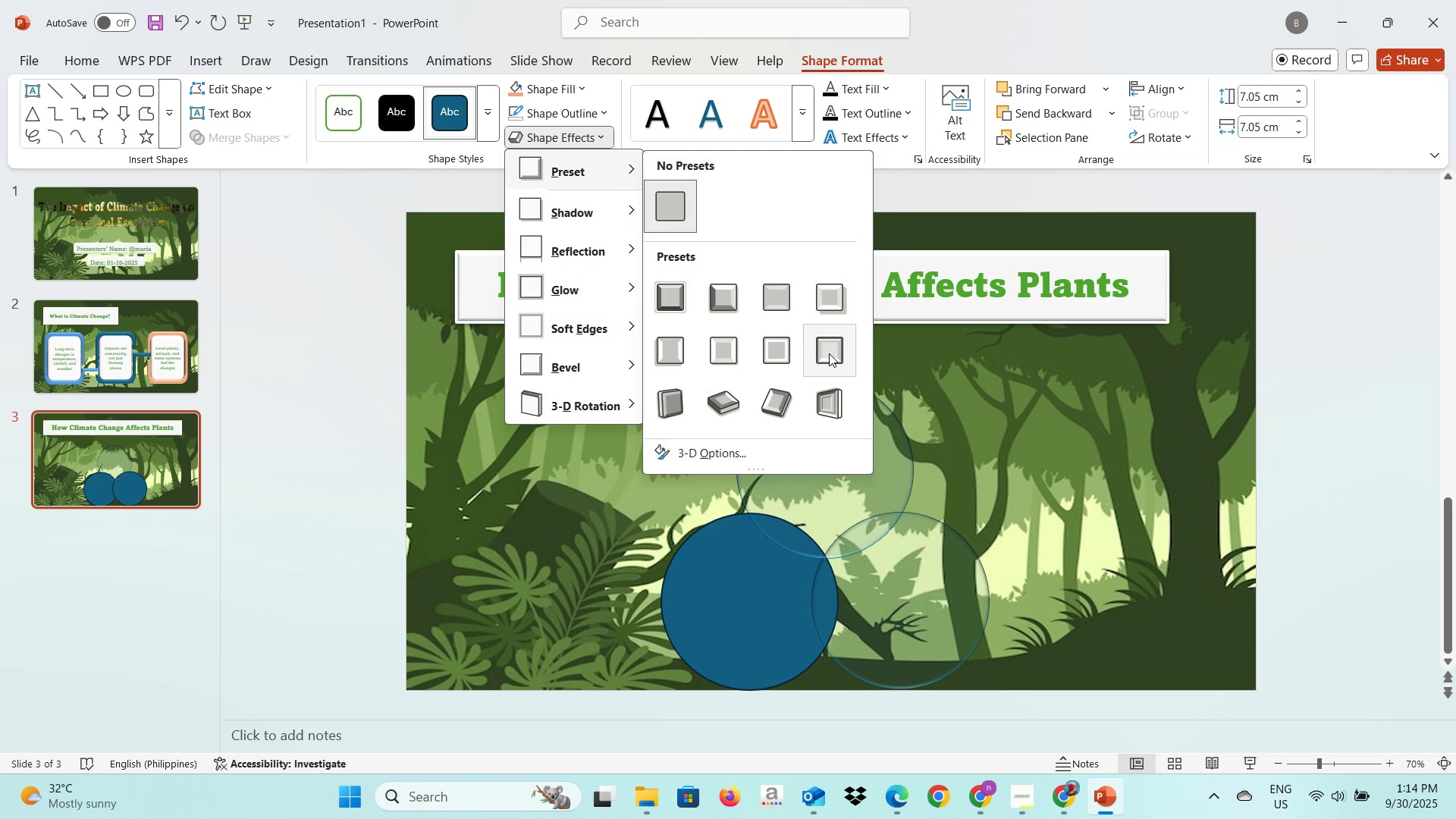 
left_click([829, 353])
 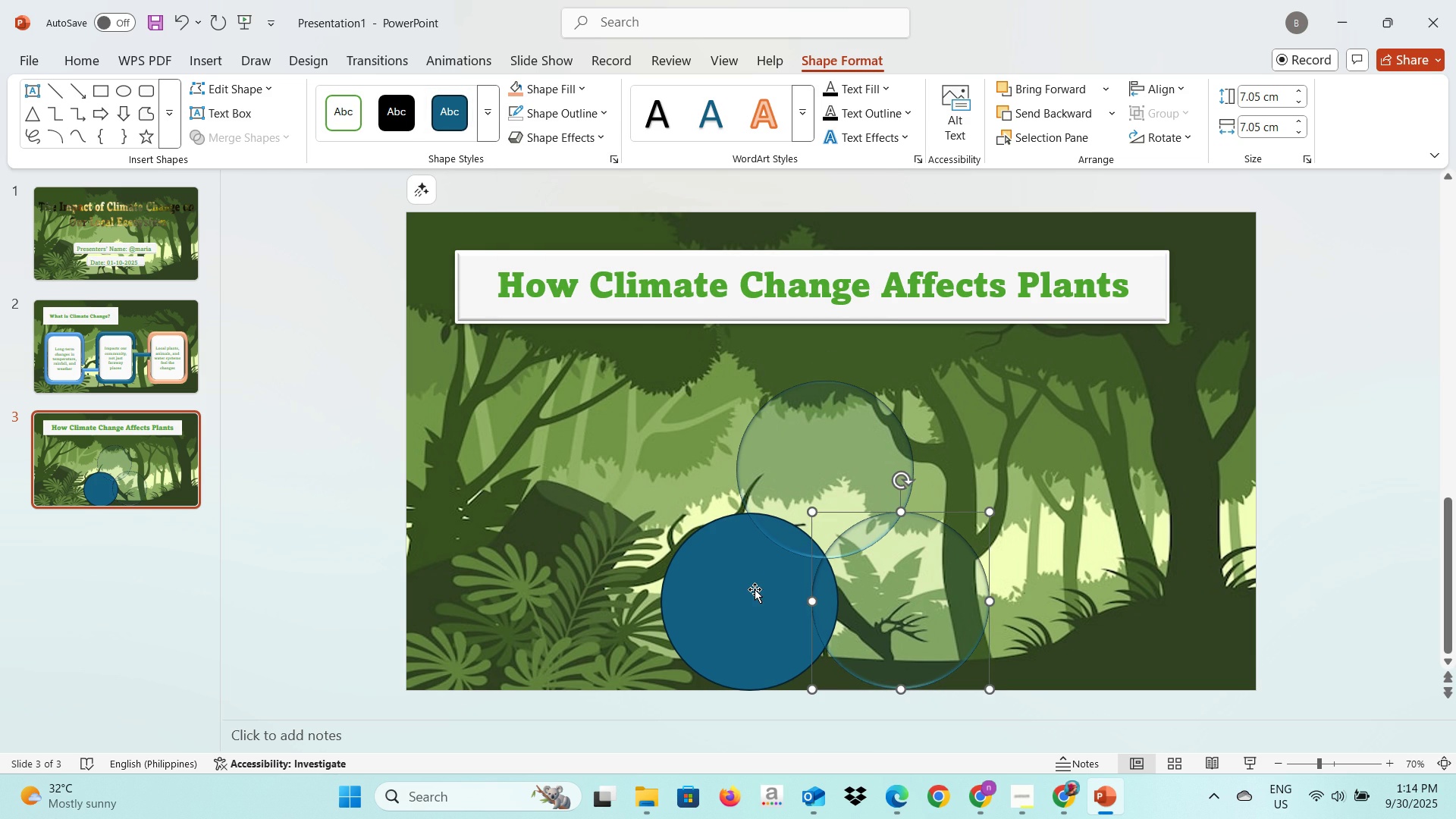 
left_click([755, 589])
 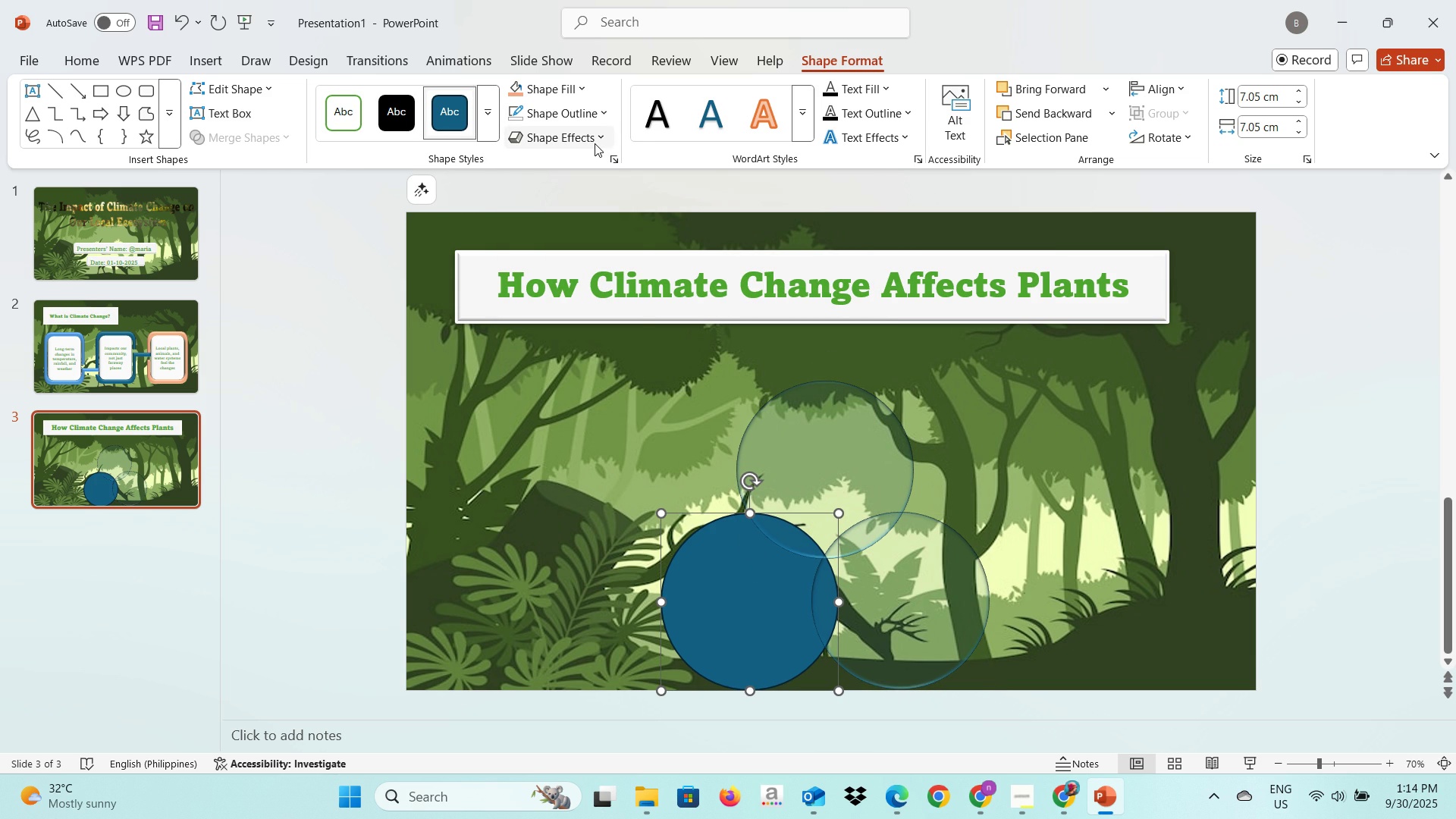 
left_click([597, 143])
 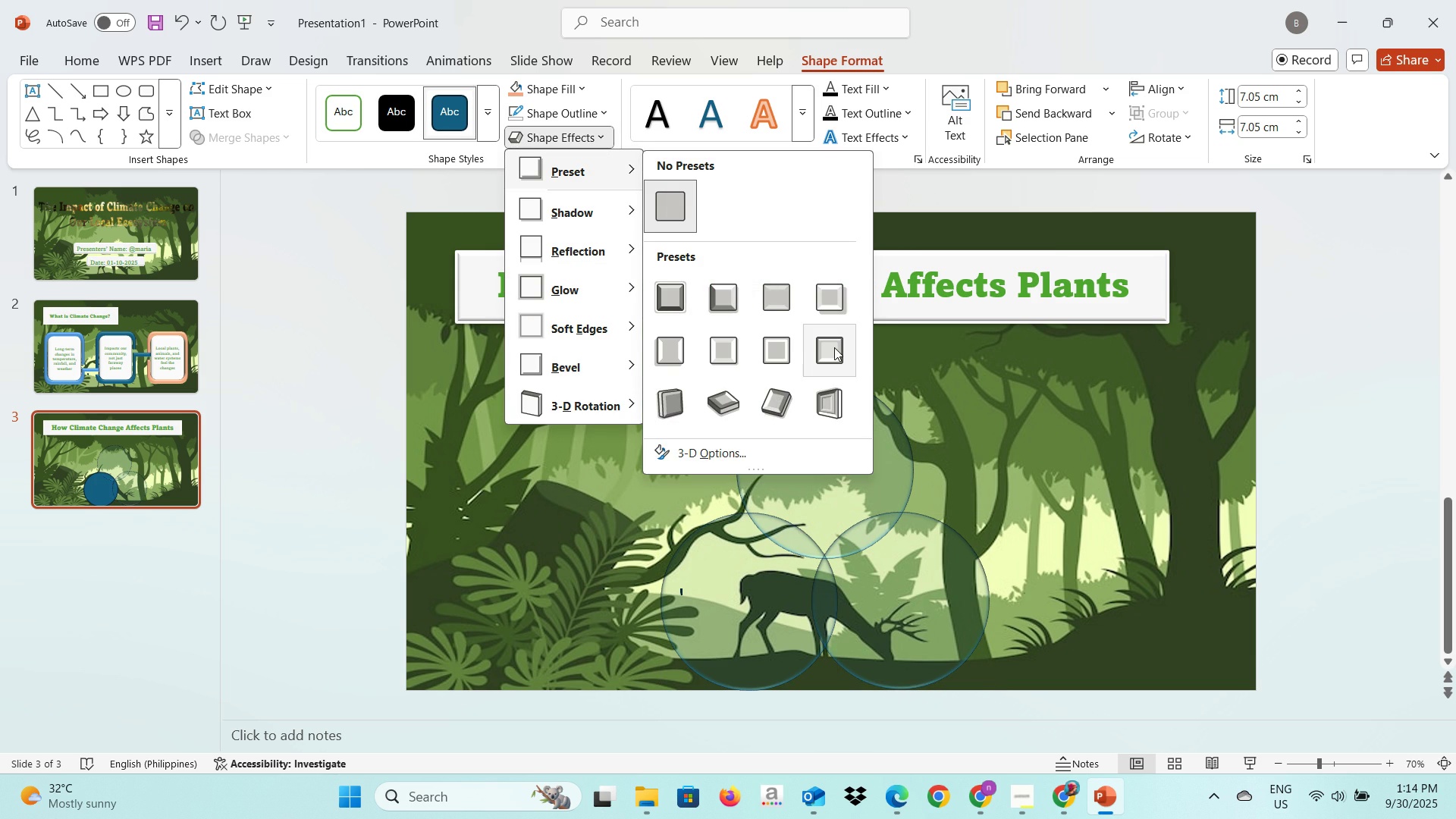 
left_click([834, 347])